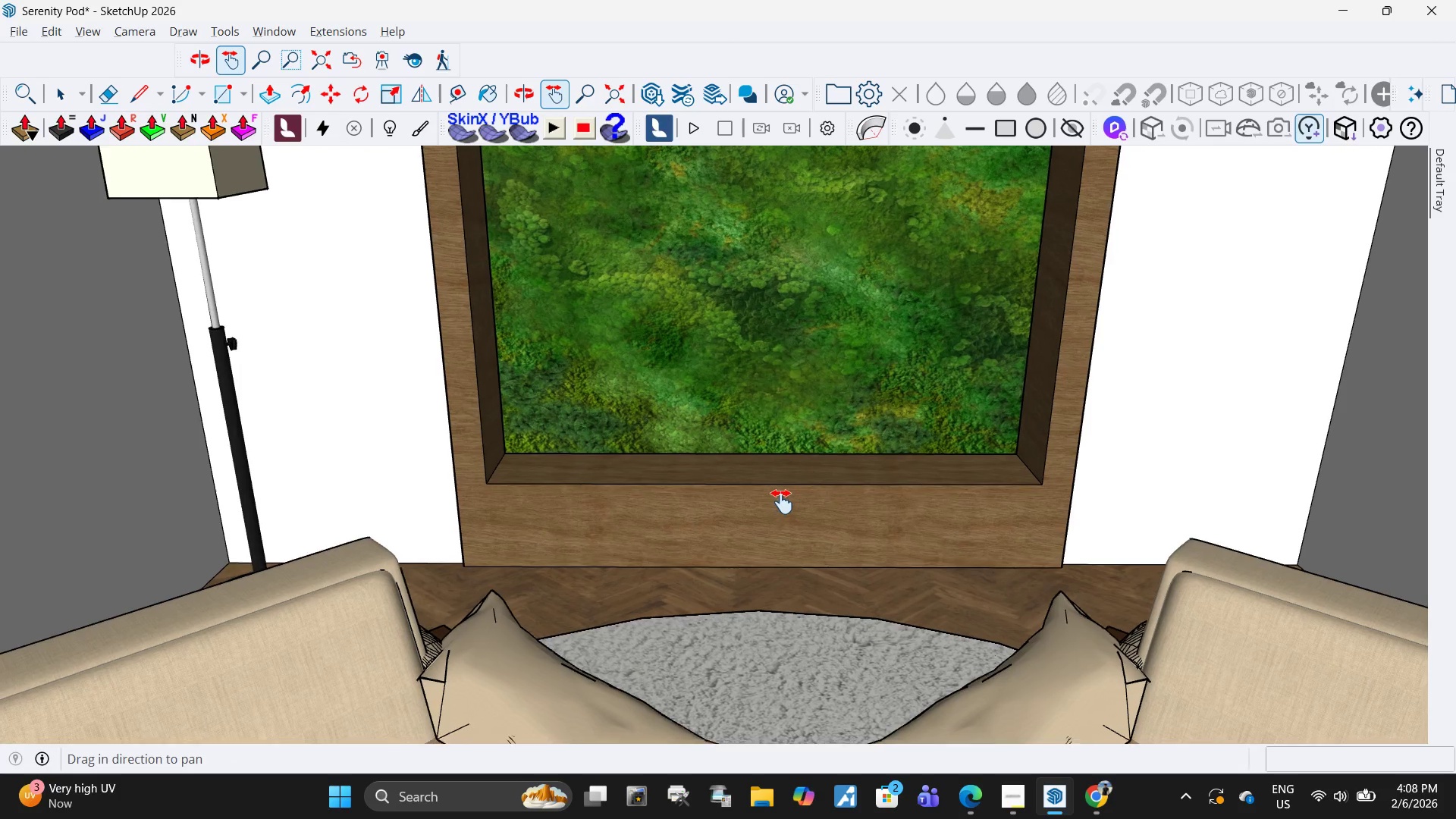 
left_click_drag(start_coordinate=[780, 510], to_coordinate=[781, 478])
 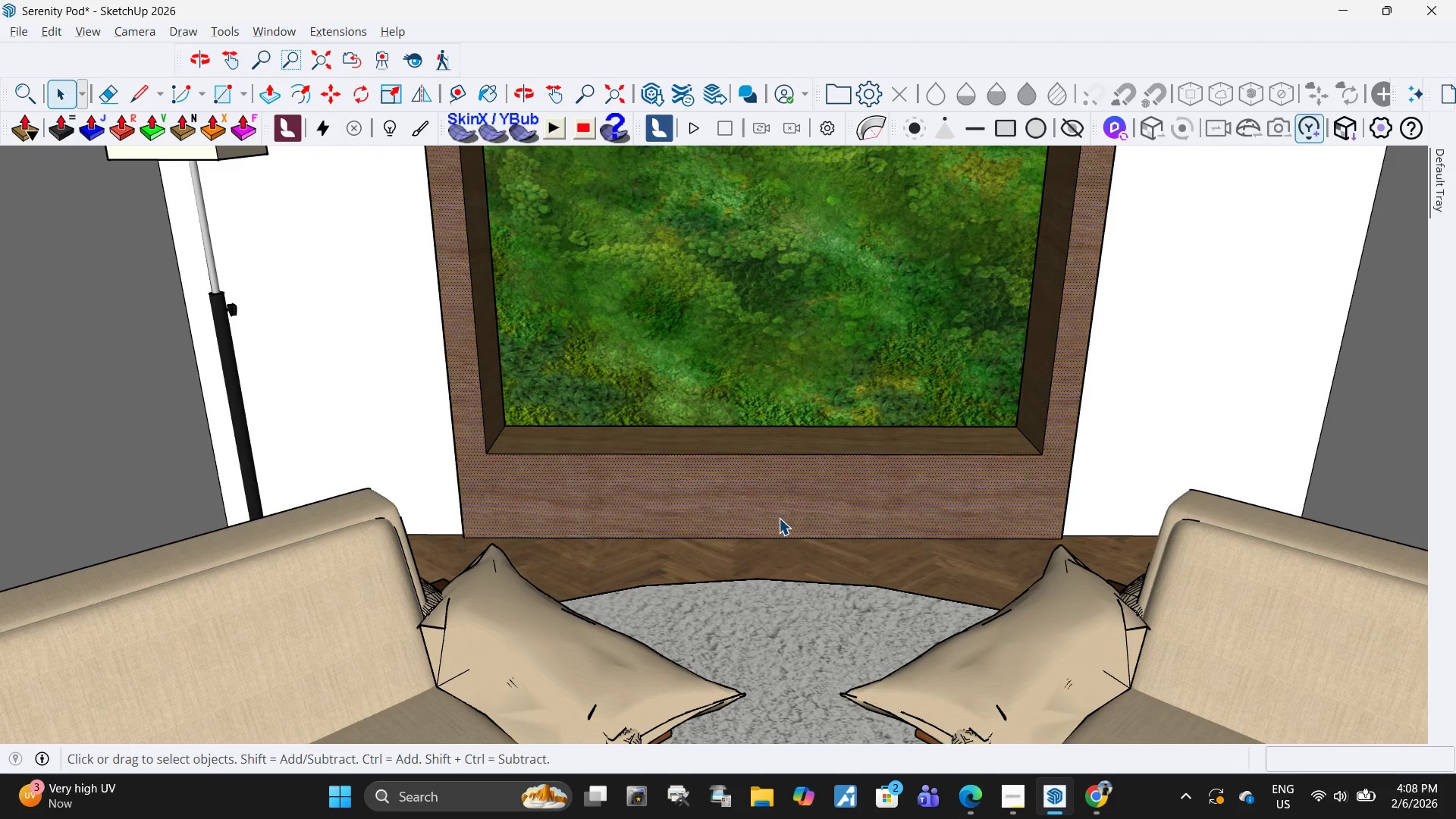 
key(Space)
 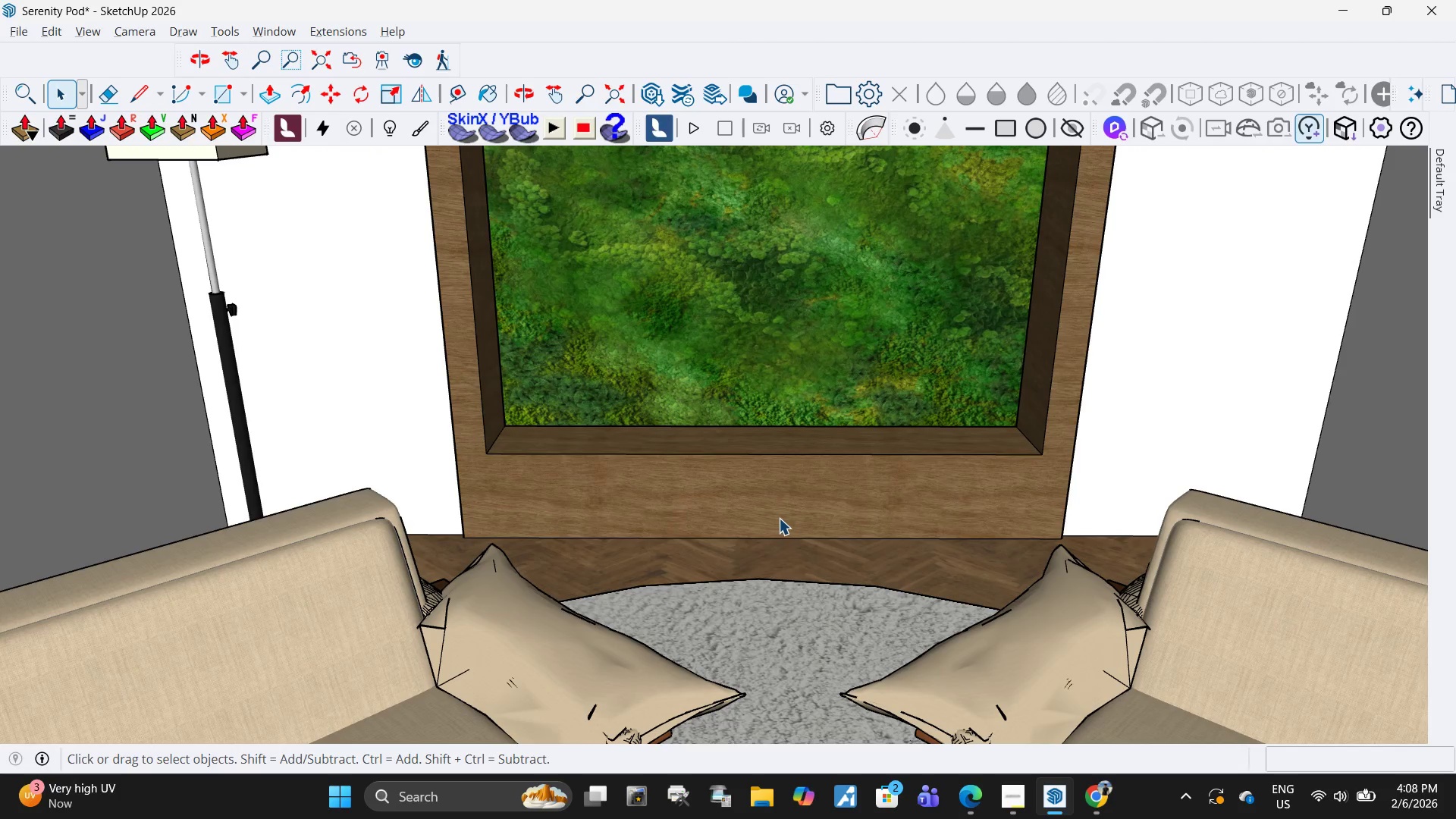 
left_click([779, 518])
 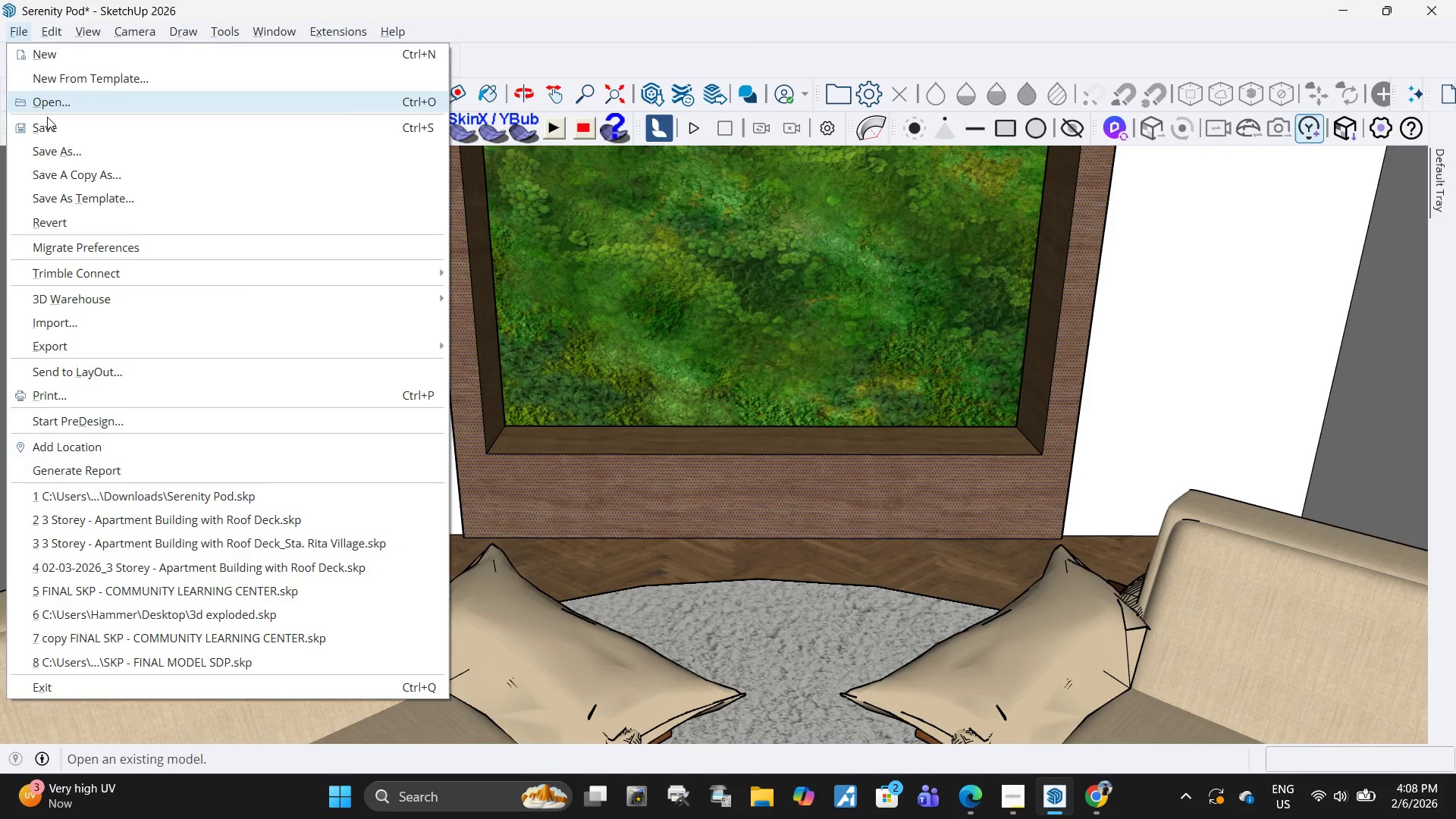 
left_click([51, 134])
 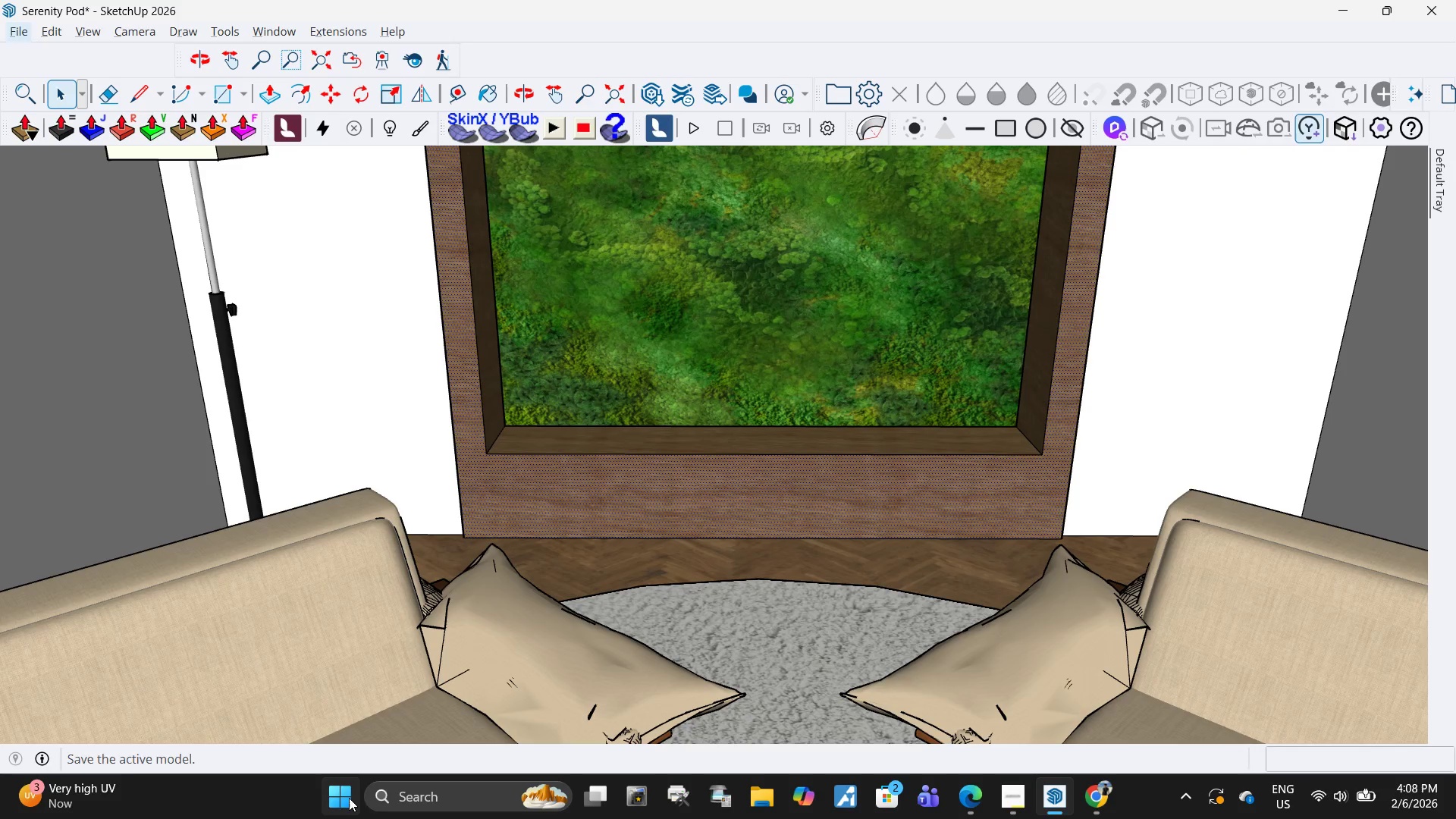 
left_click([416, 789])
 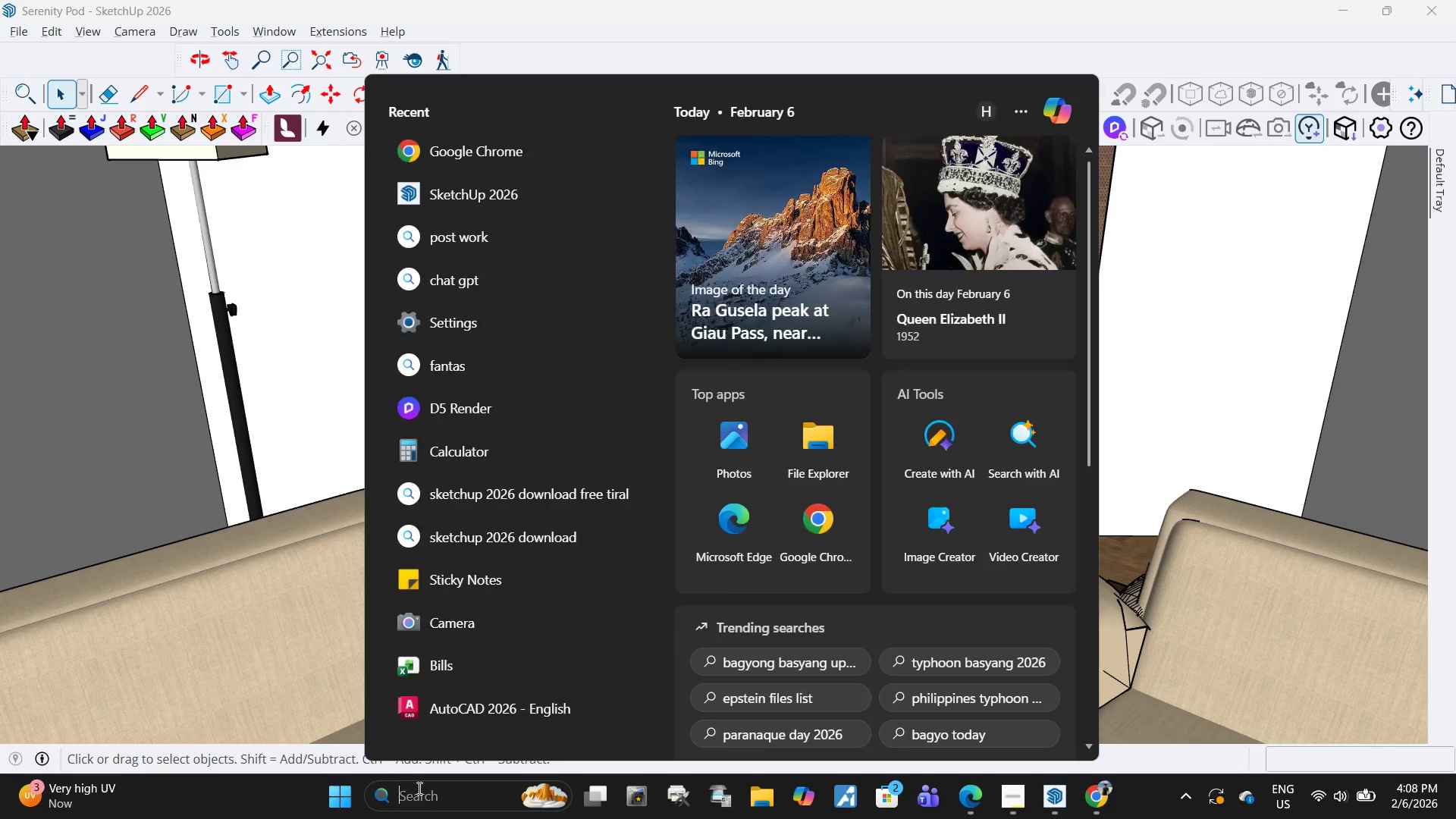 
type(d5)
 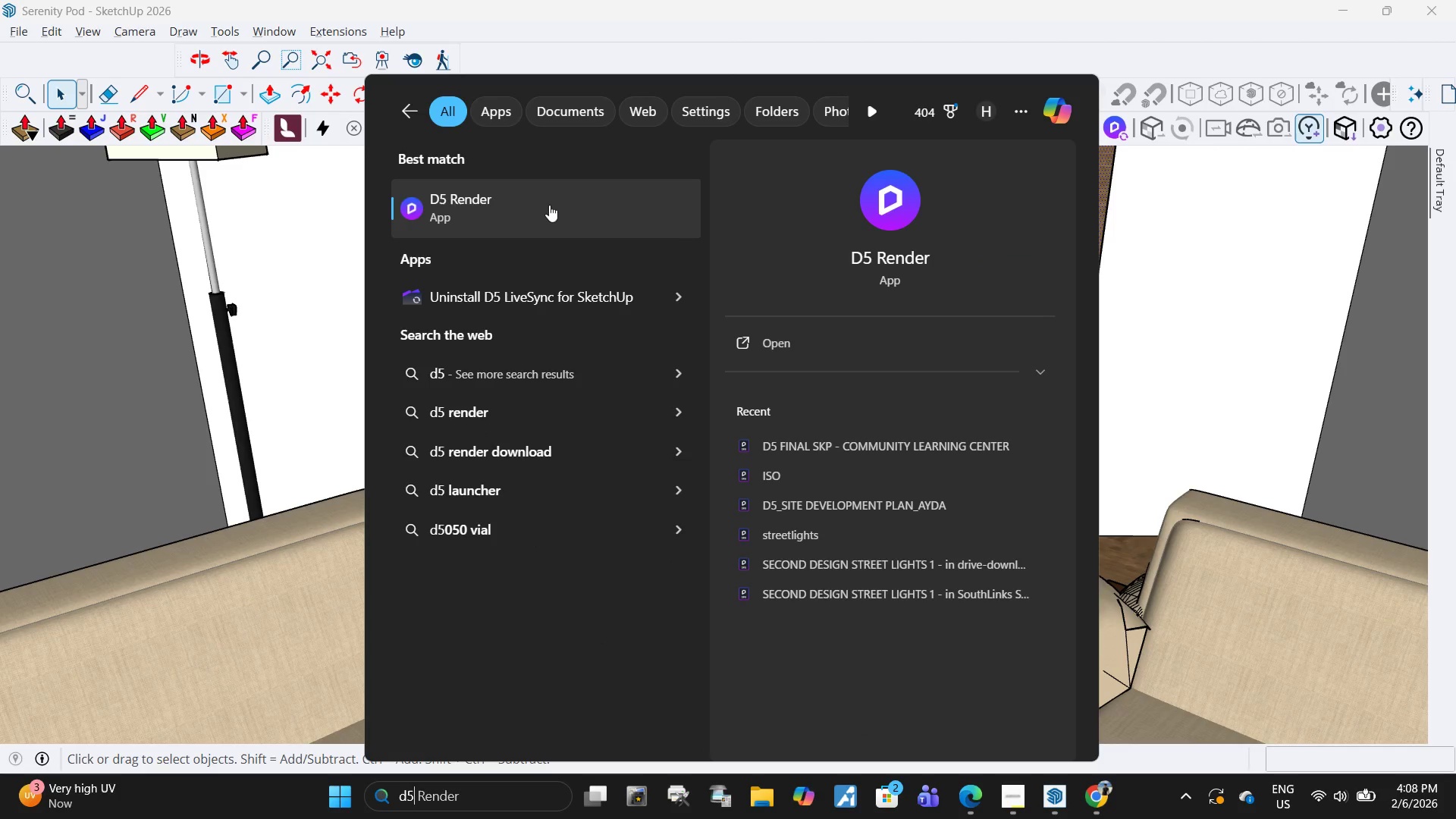 
left_click([551, 200])
 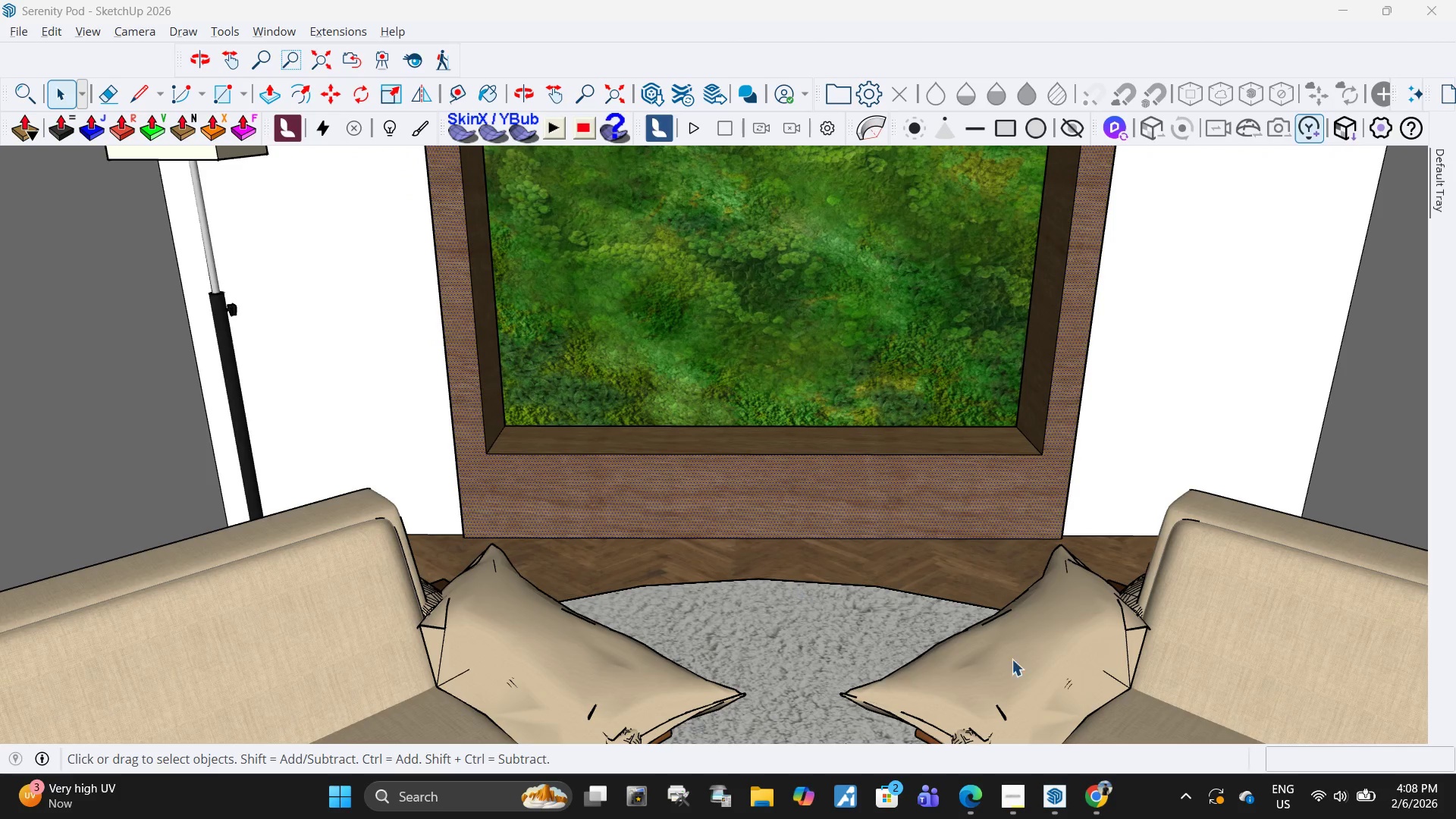 
left_click([1024, 791])